 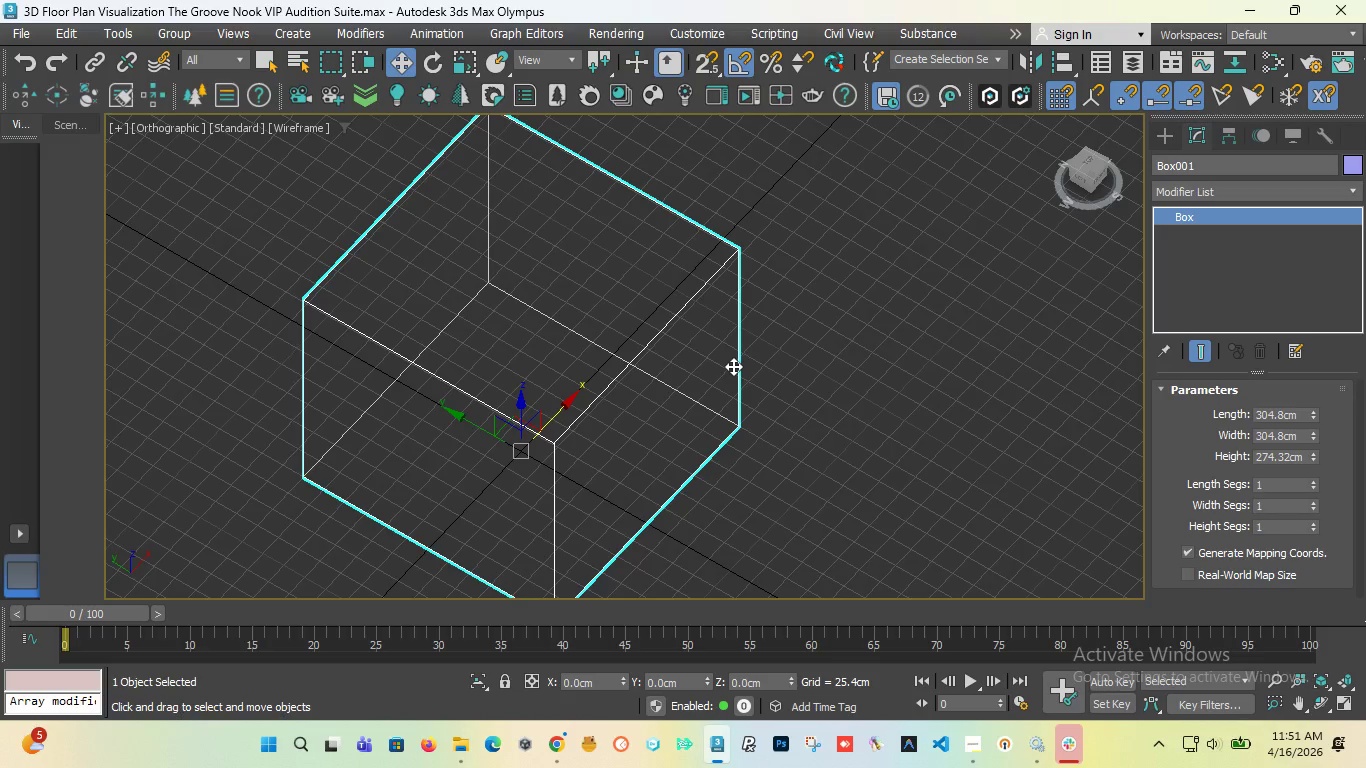 
scroll: coordinate [782, 362], scroll_direction: down, amount: 2.0
 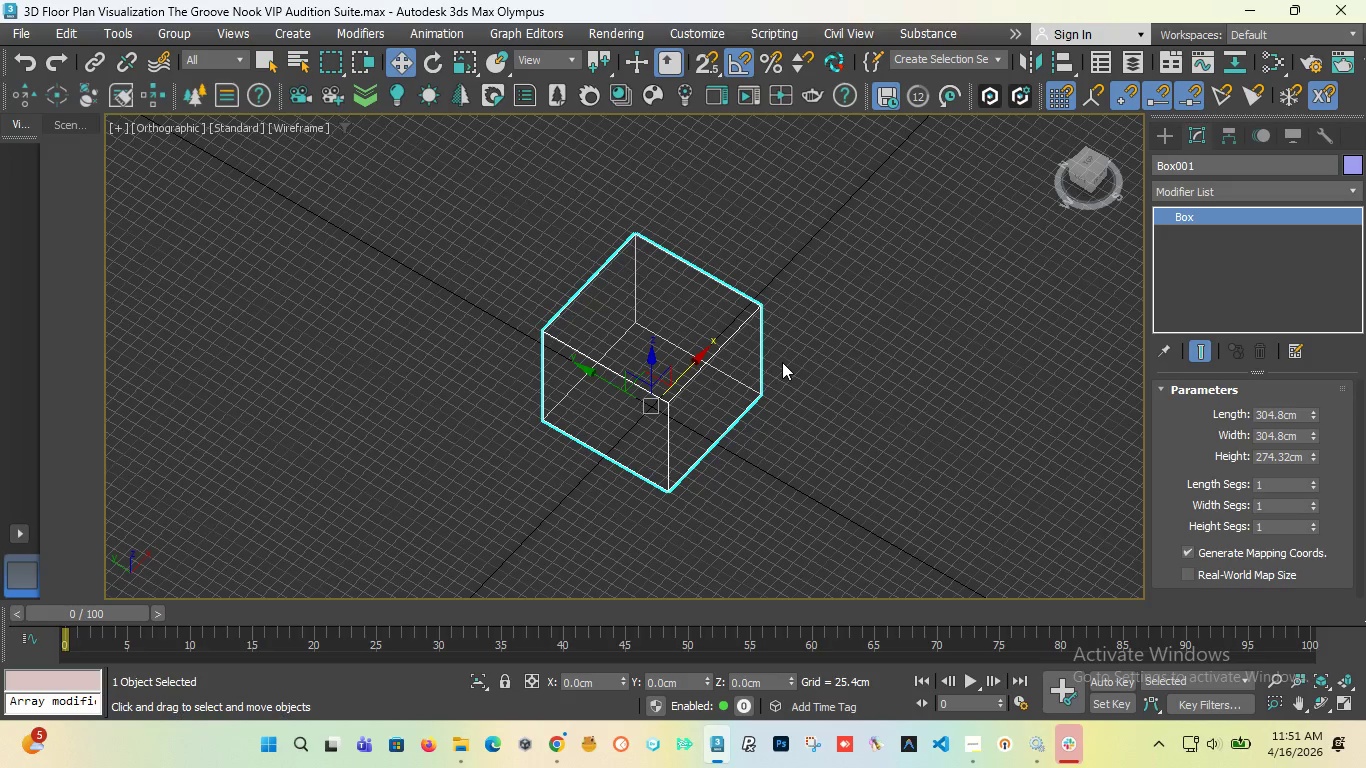 
key(T)
 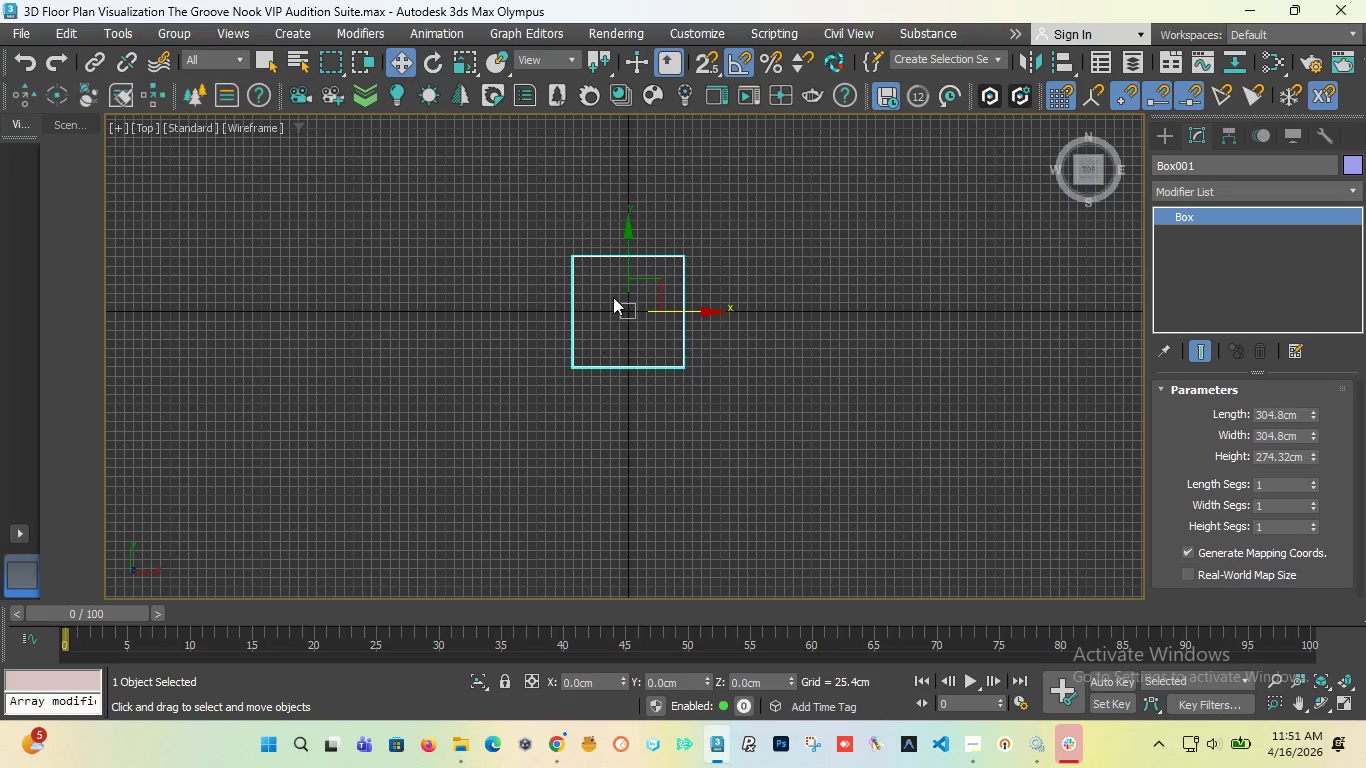 
scroll: coordinate [570, 266], scroll_direction: up, amount: 3.0
 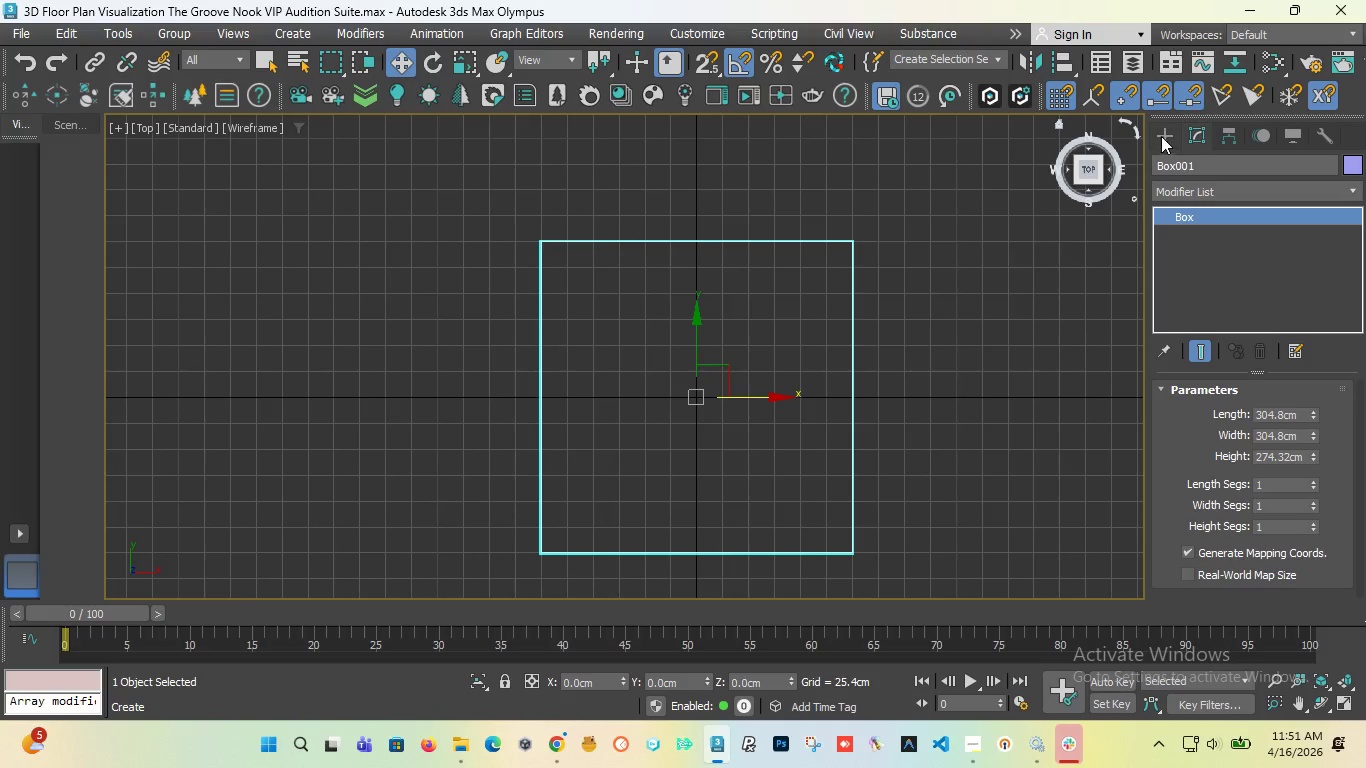 
left_click([1169, 137])
 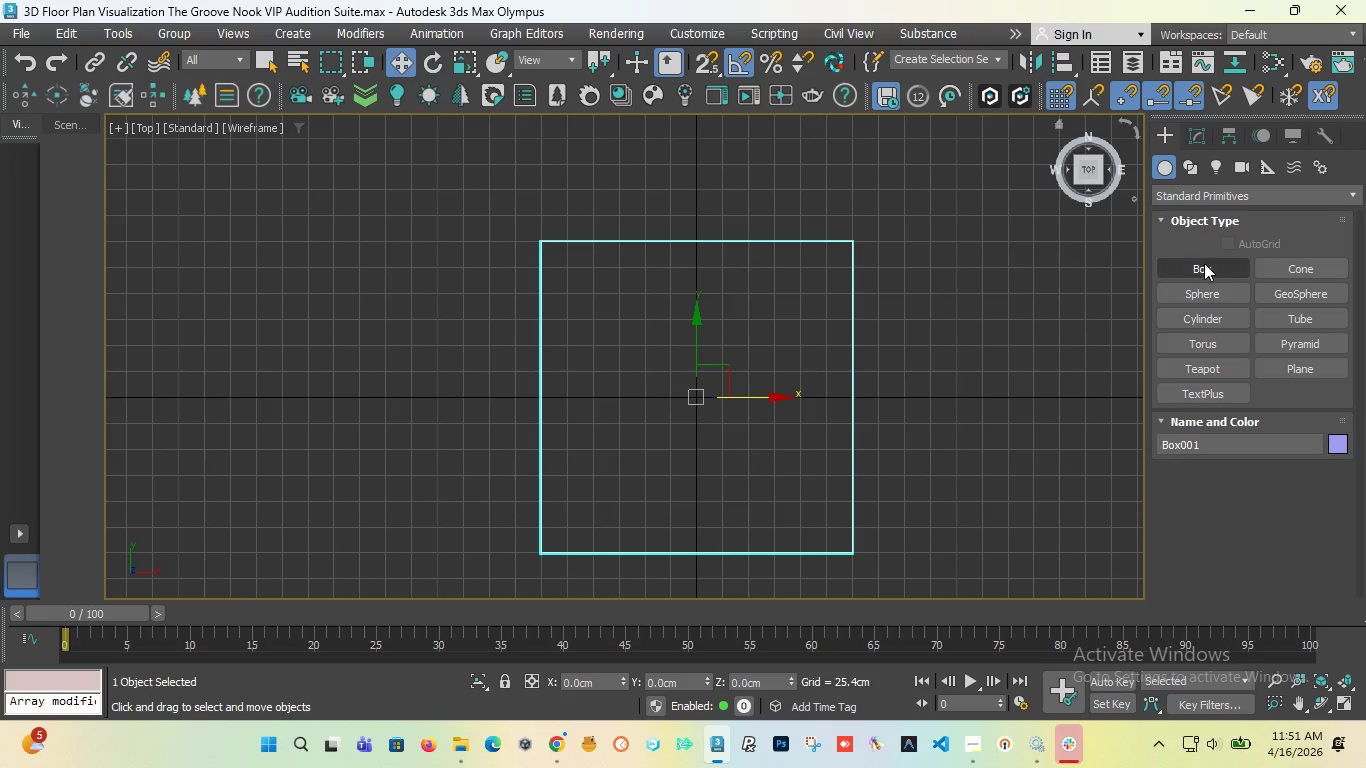 
left_click([1203, 266])
 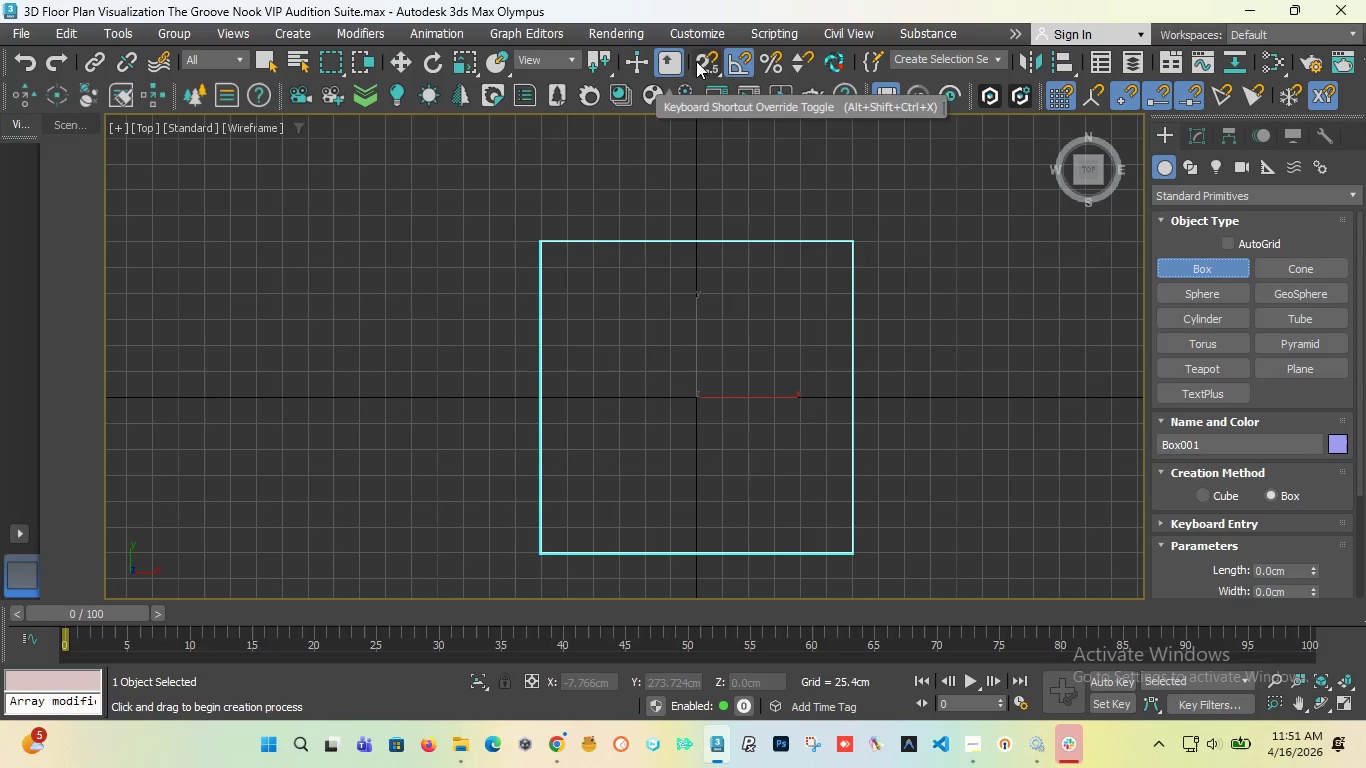 
left_click([704, 63])
 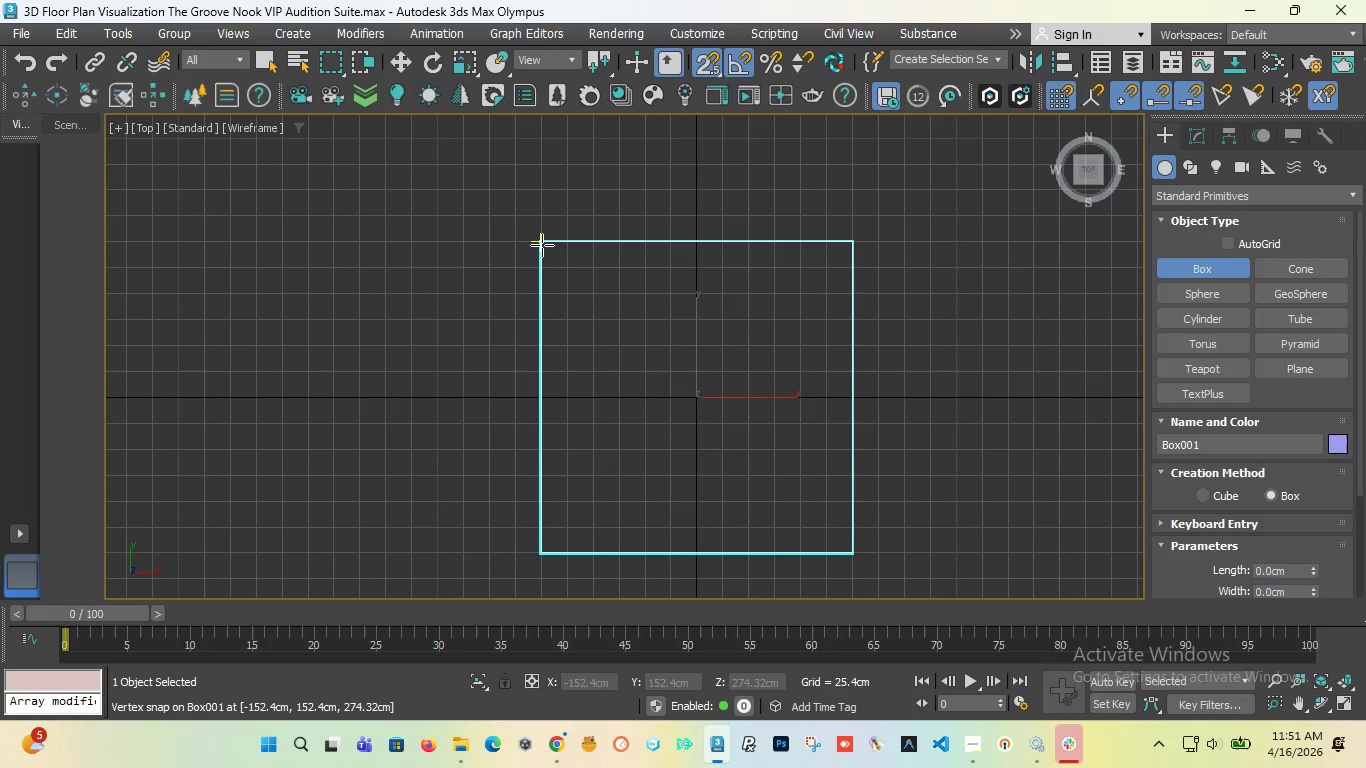 
left_click_drag(start_coordinate=[542, 245], to_coordinate=[563, 553])
 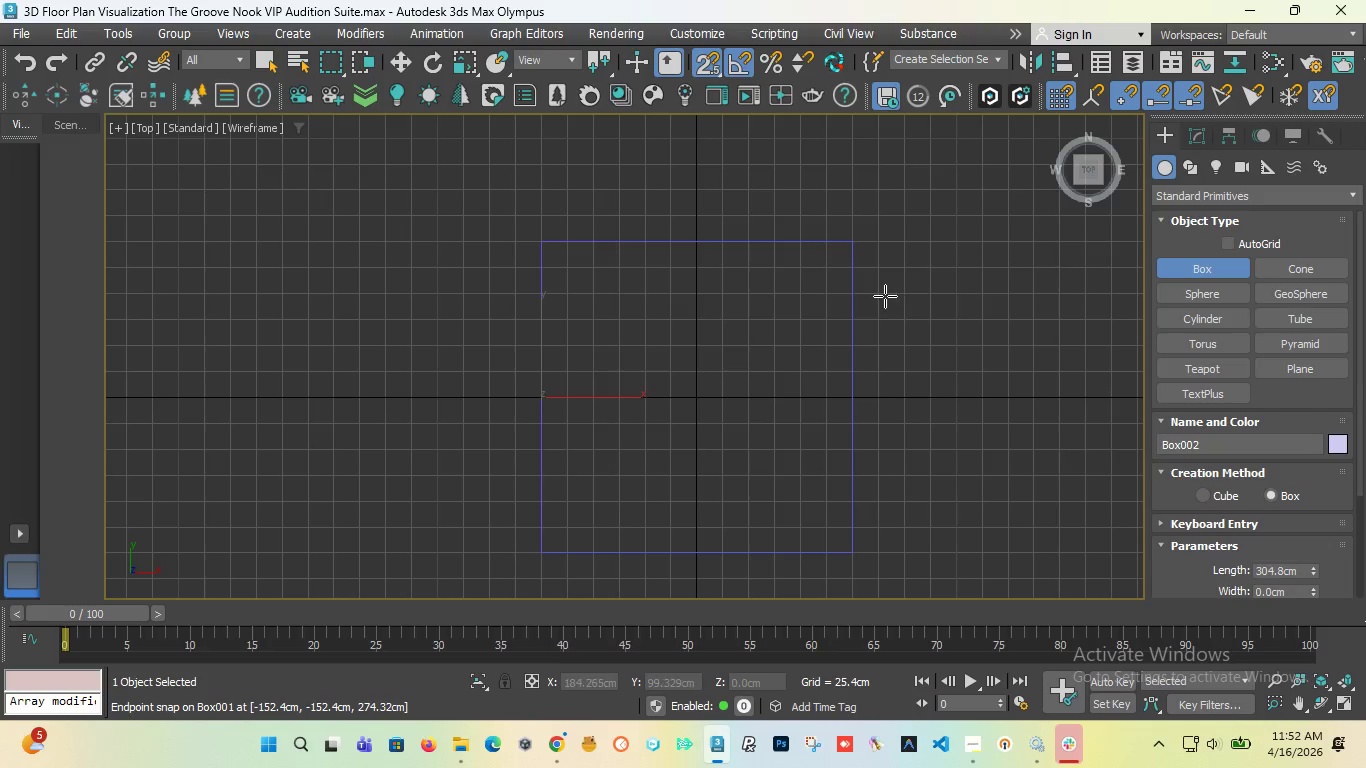 
left_click([885, 296])
 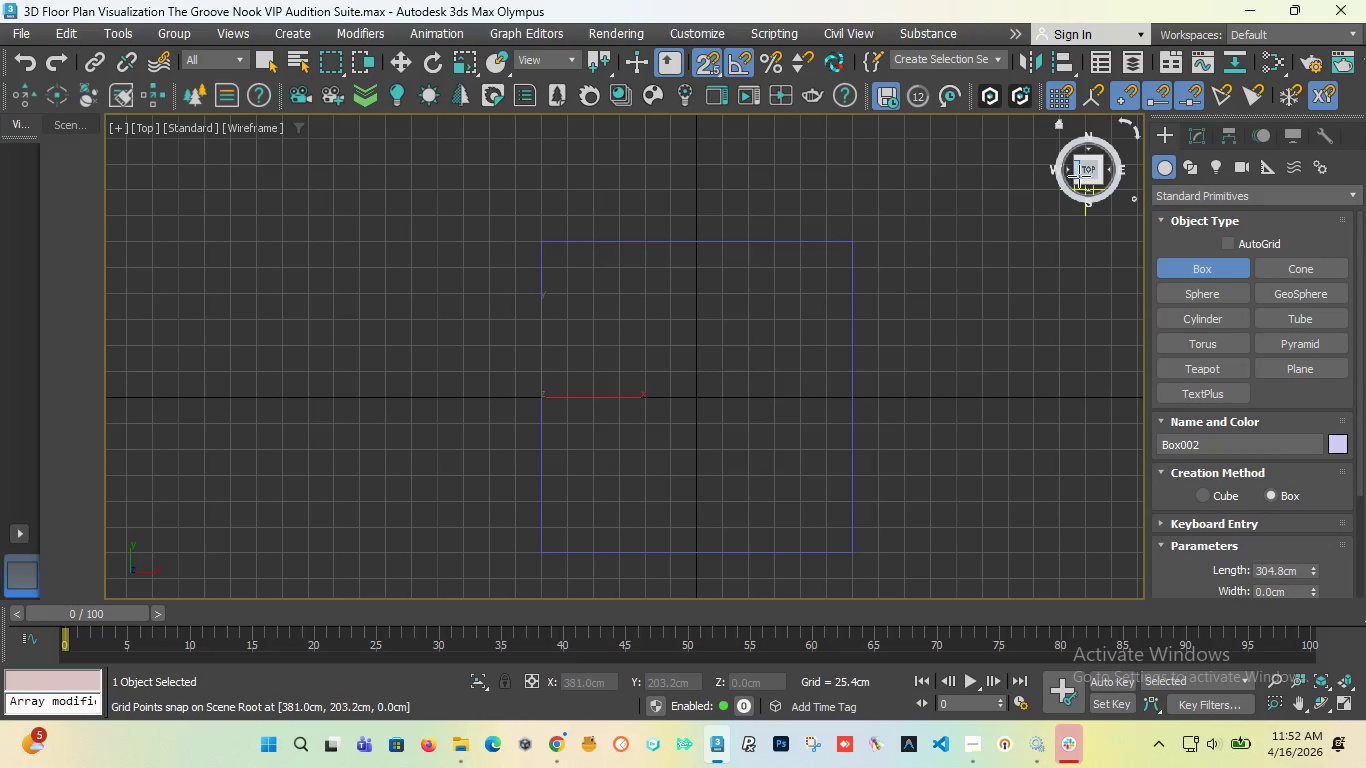 
left_click_drag(start_coordinate=[1079, 176], to_coordinate=[1132, 131])
 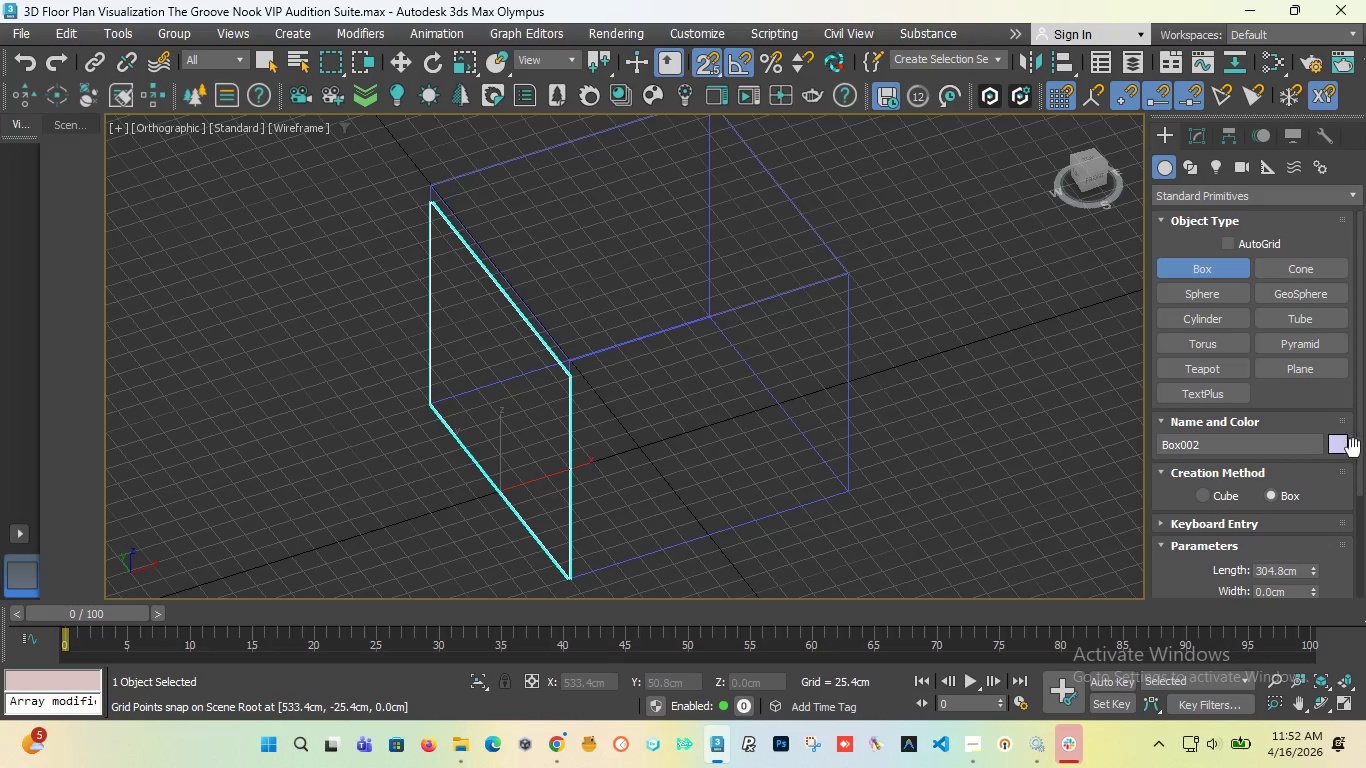 
left_click_drag(start_coordinate=[1360, 447], to_coordinate=[1359, 482])
 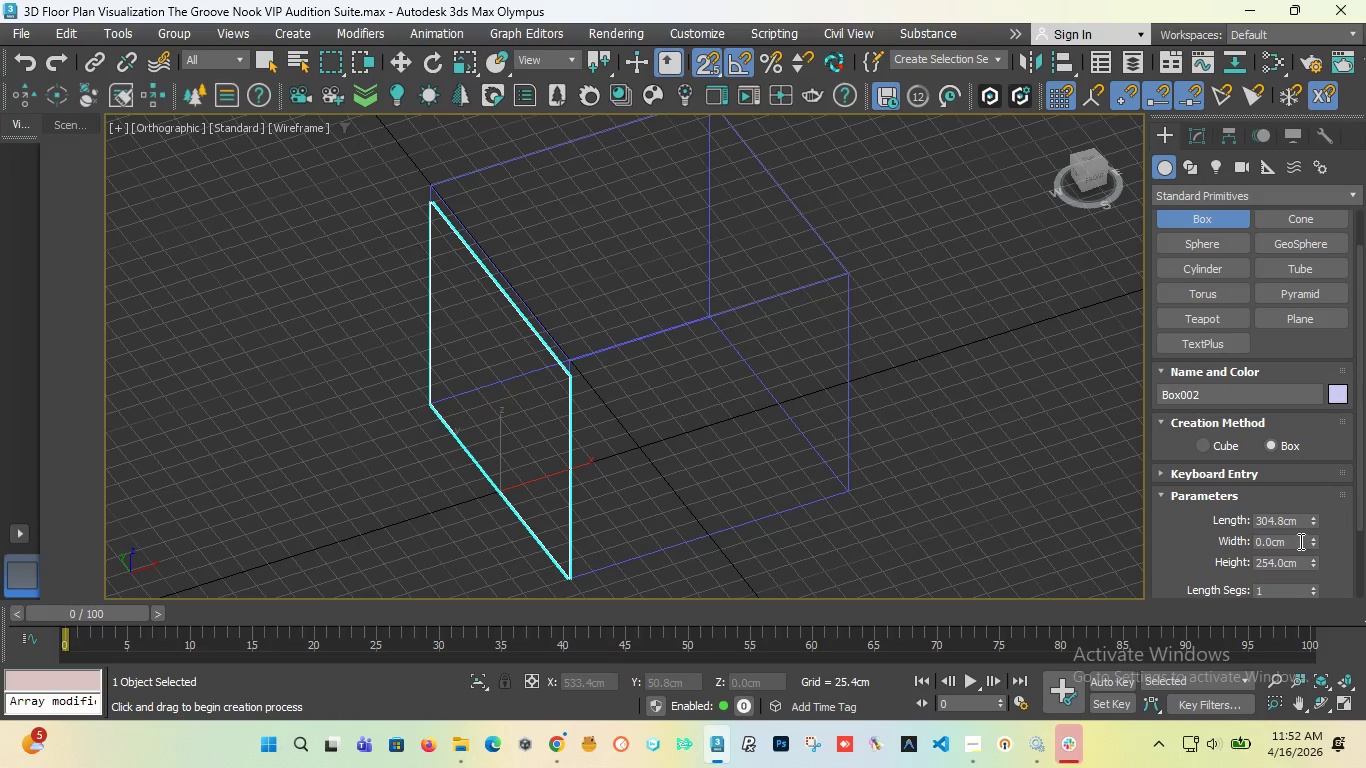 
left_click_drag(start_coordinate=[1299, 541], to_coordinate=[1221, 538])
 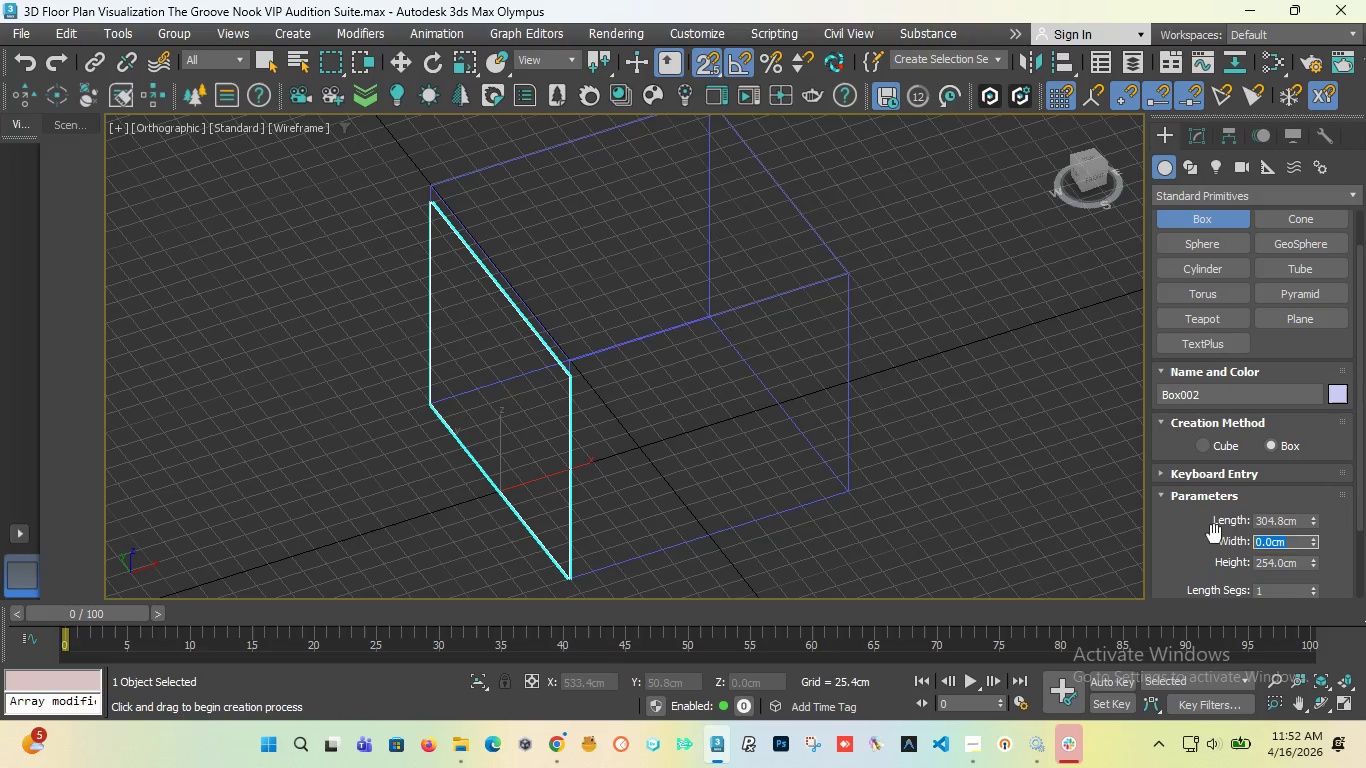 
type(10)
 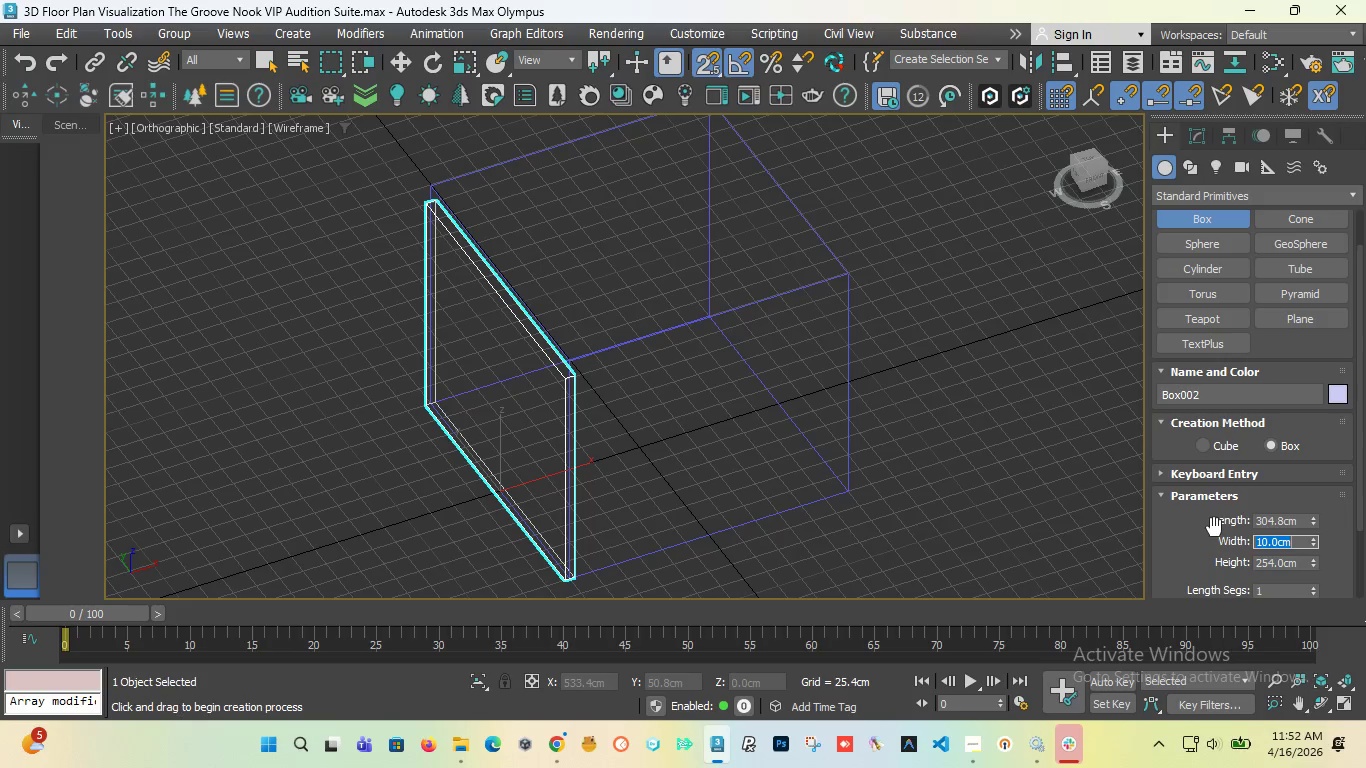 
key(Enter)
 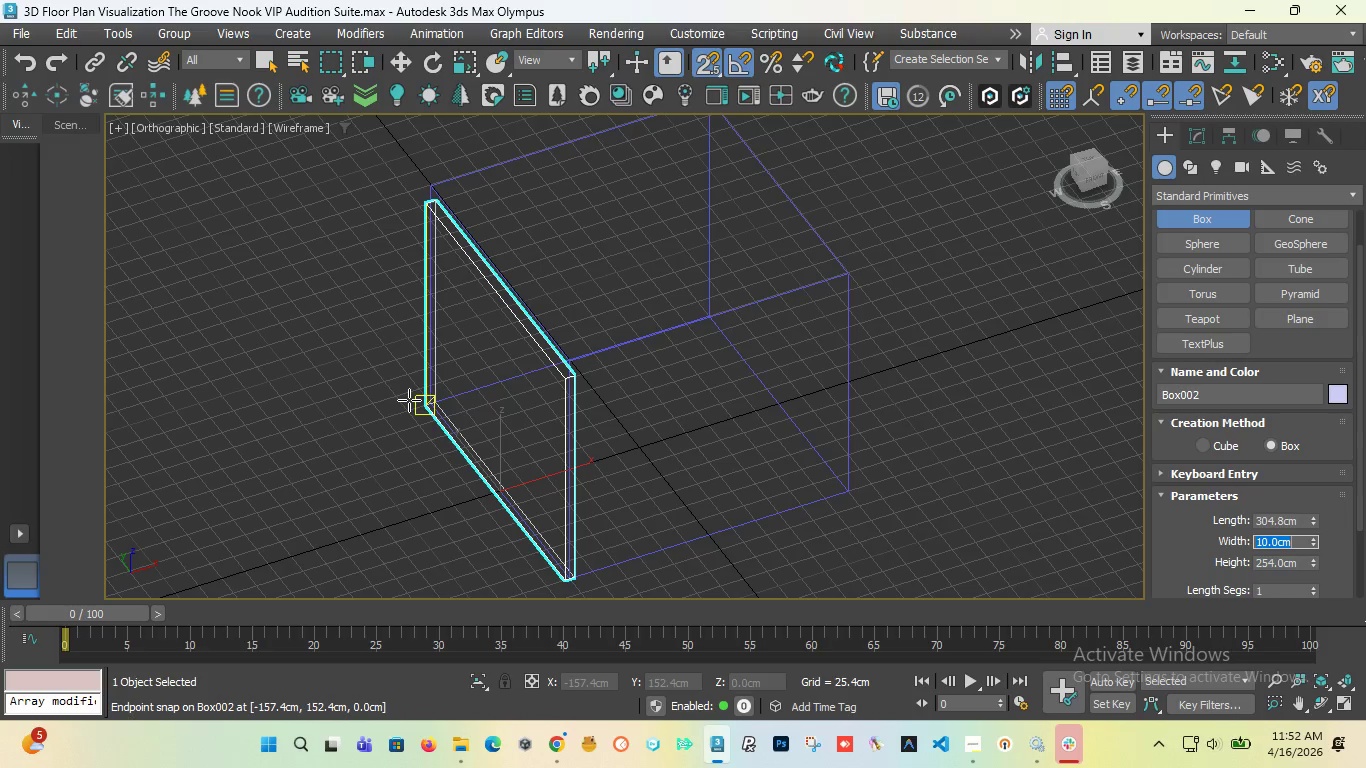 
key(T)
 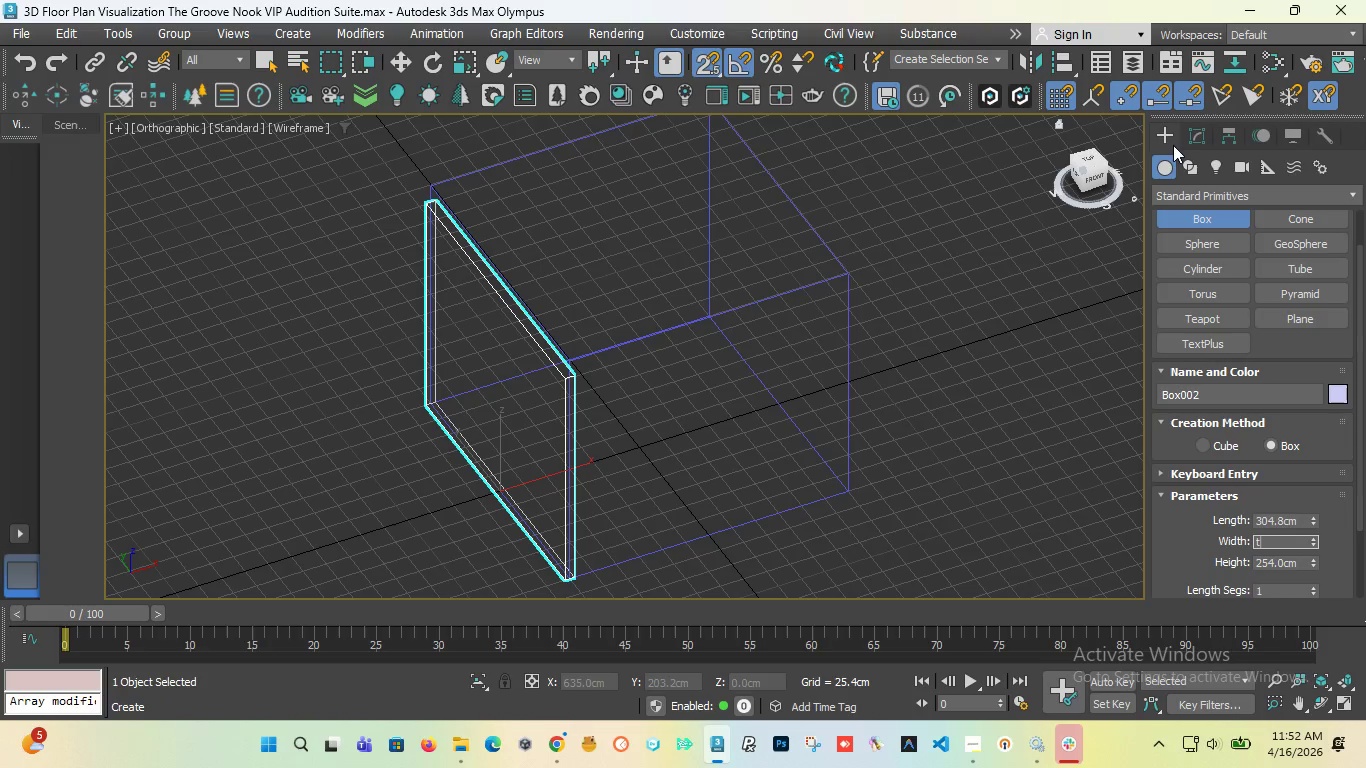 
left_click([1176, 139])
 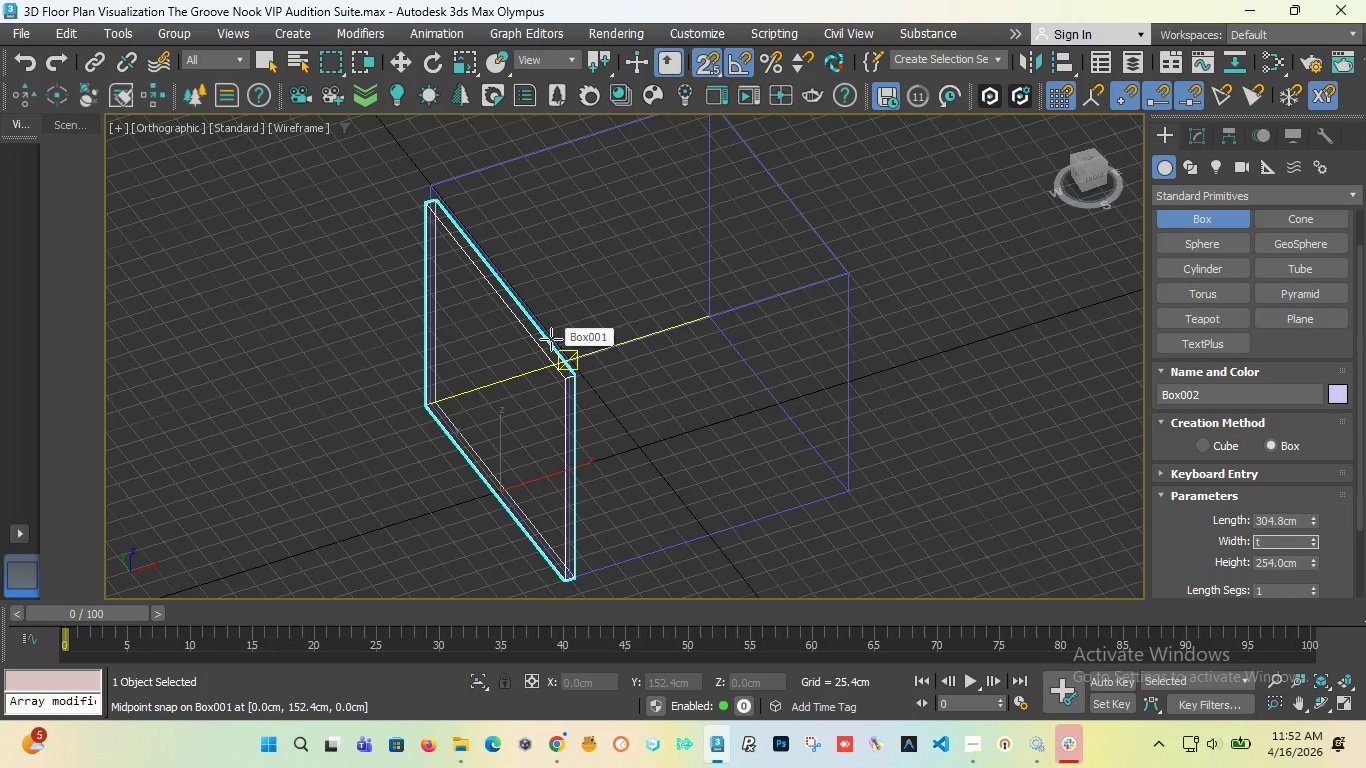 
key(T)
 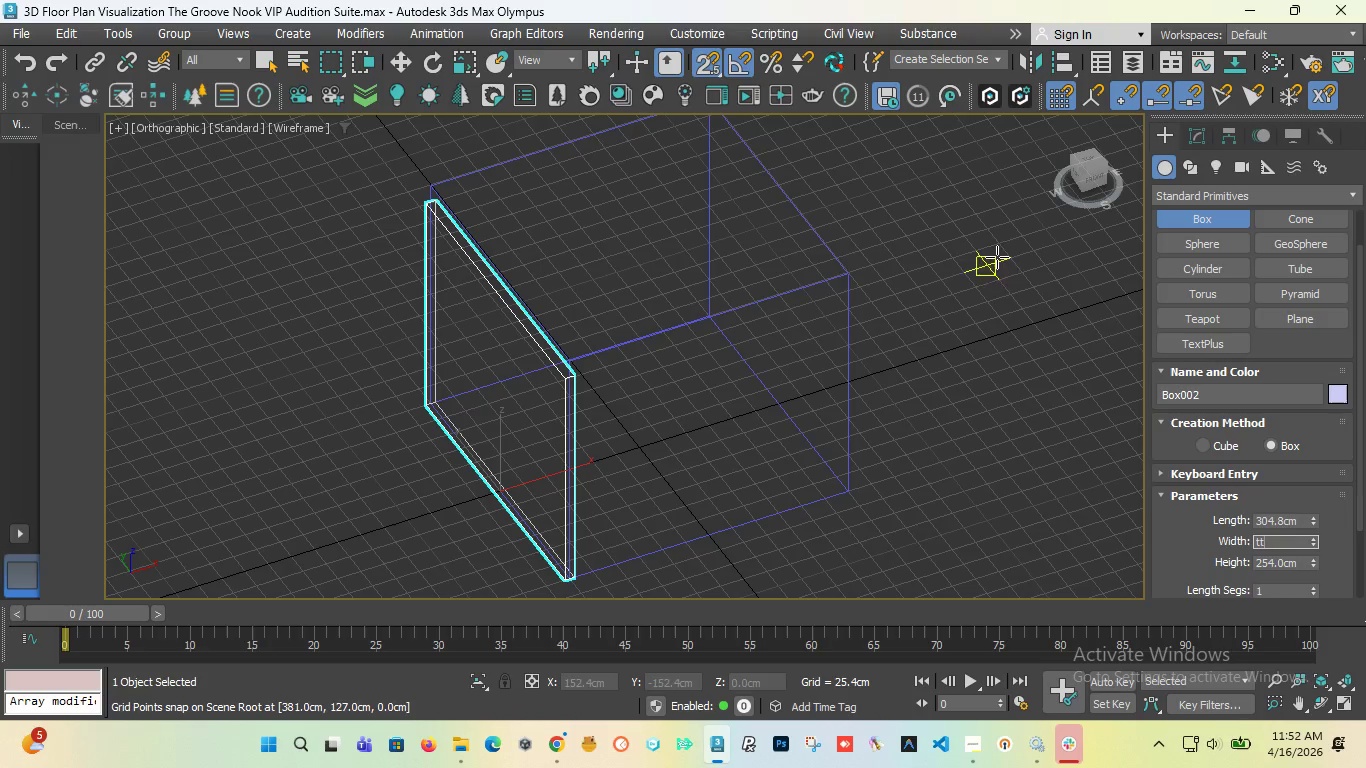 
left_click([1000, 257])
 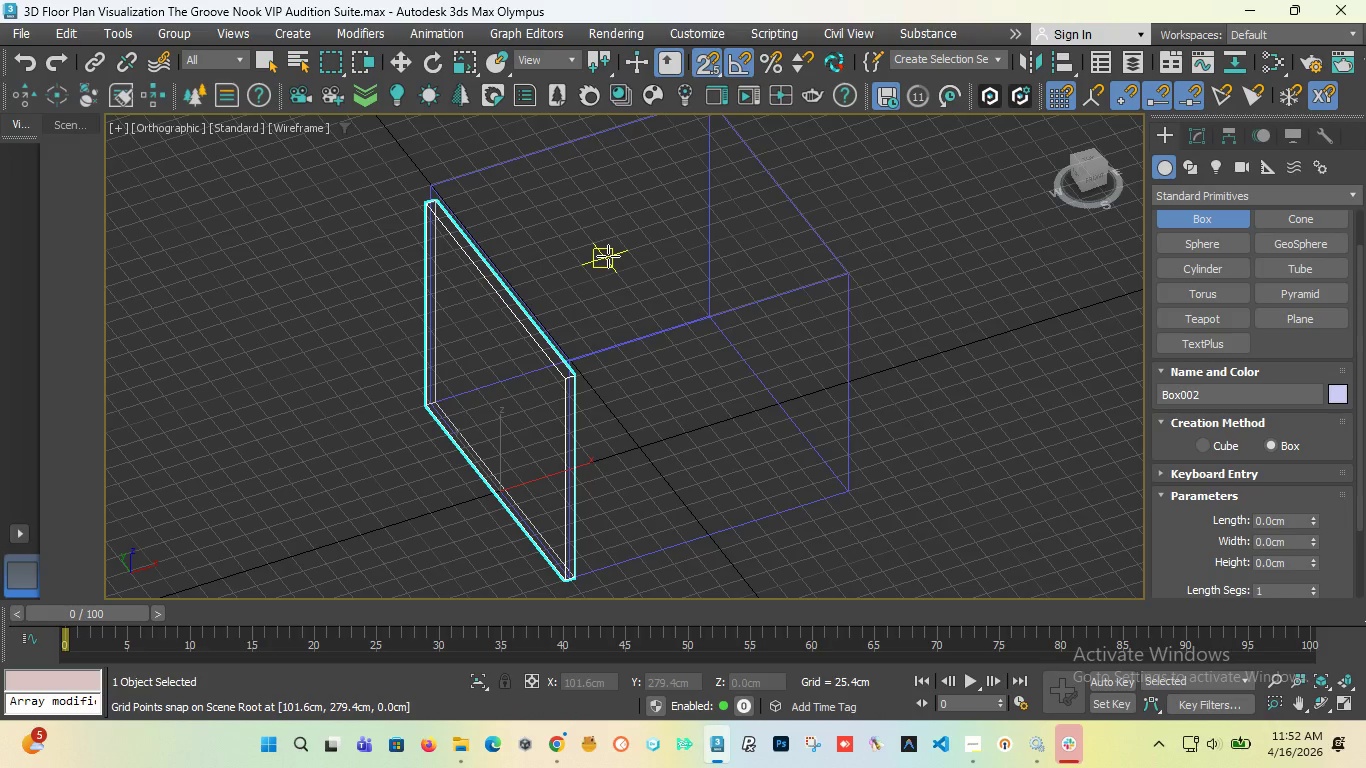 
key(T)
 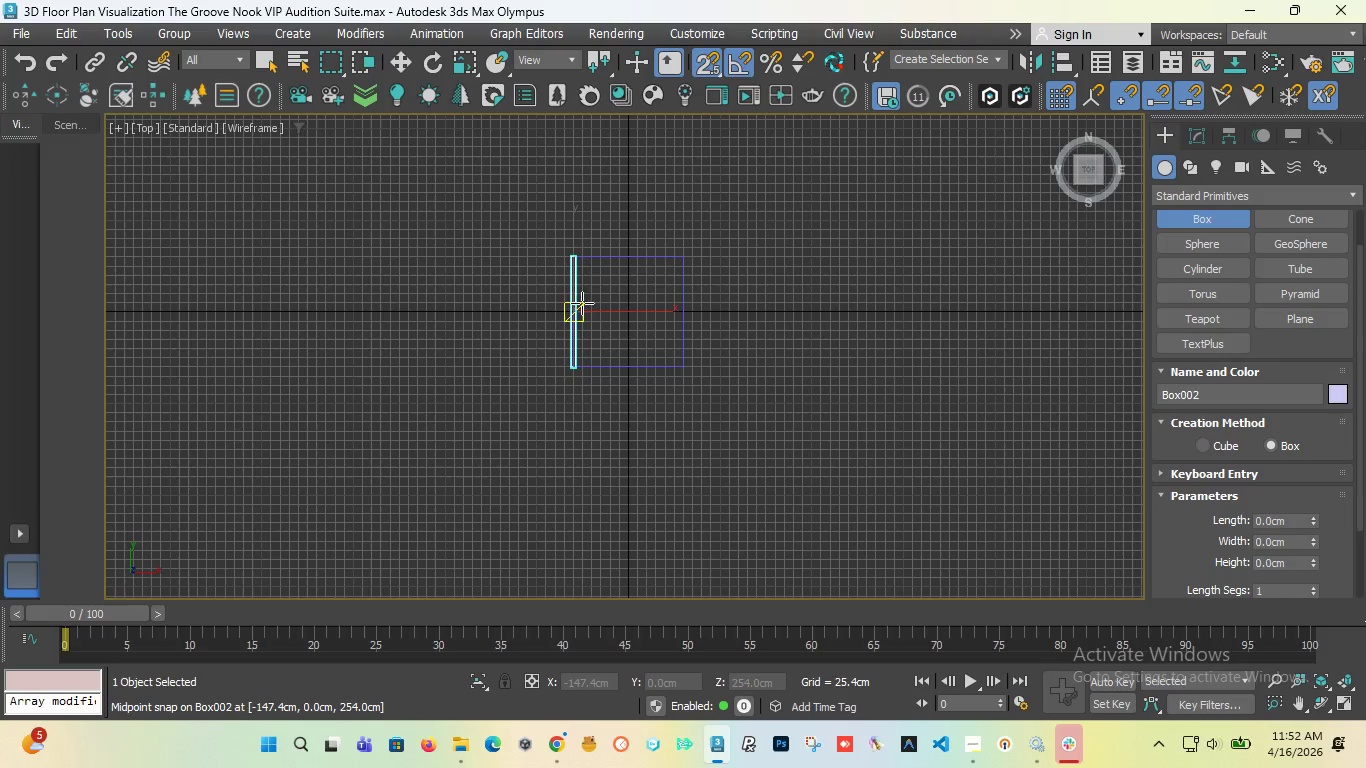 
scroll: coordinate [558, 203], scroll_direction: up, amount: 7.0
 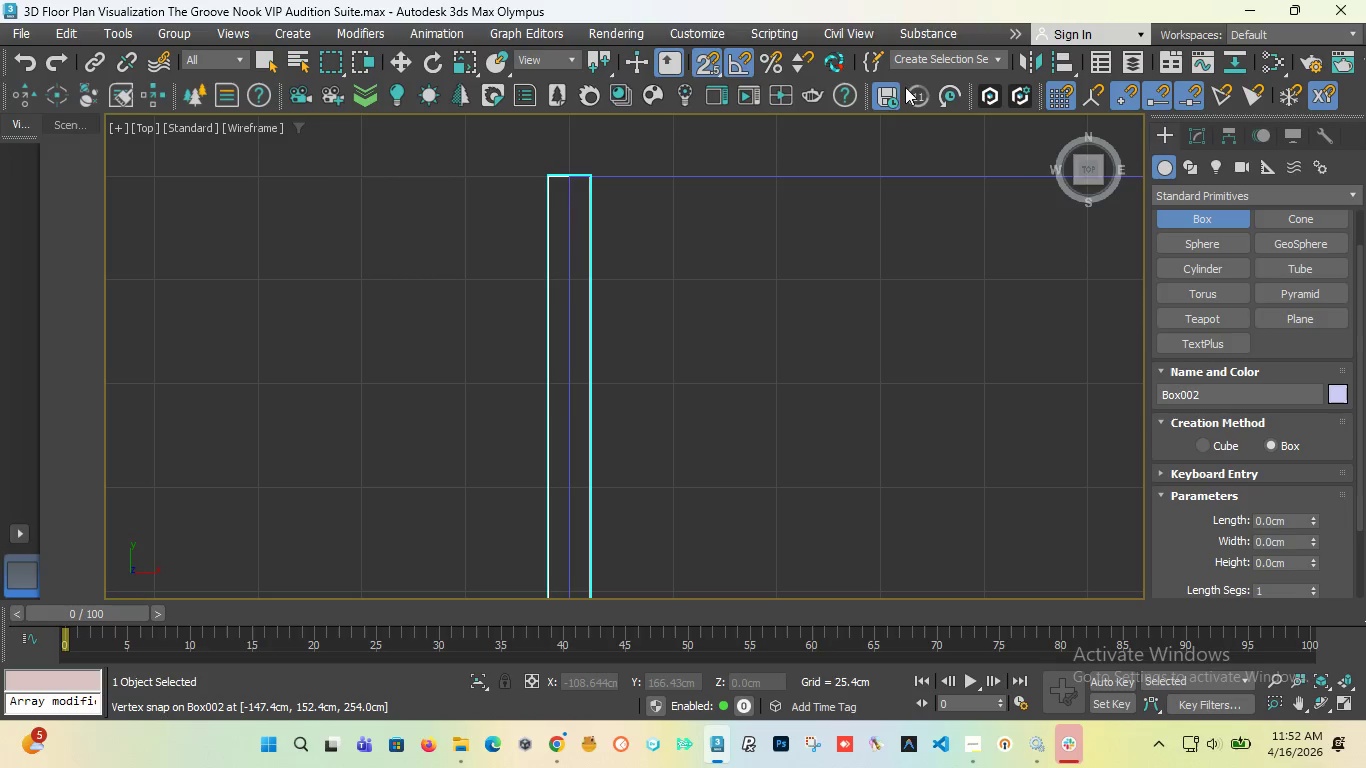 
left_click([410, 66])
 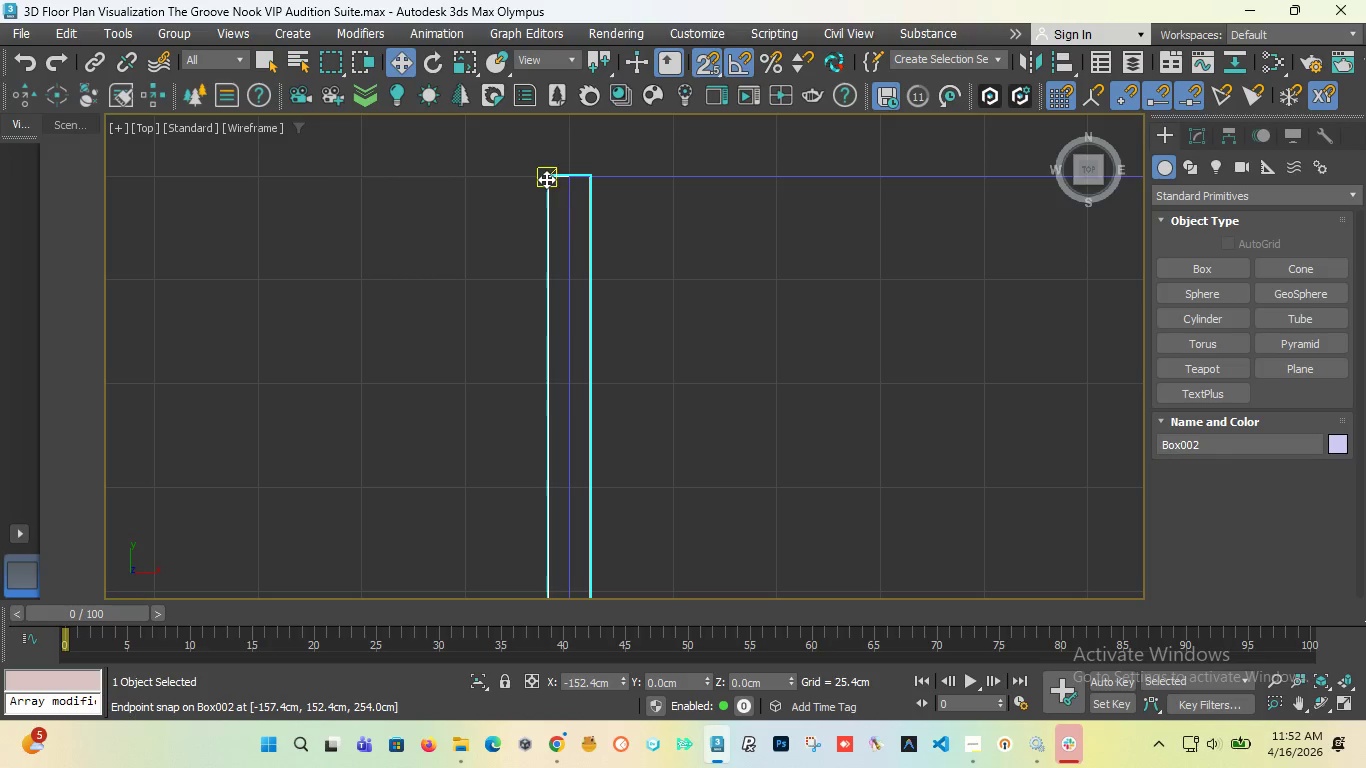 
left_click_drag(start_coordinate=[546, 179], to_coordinate=[578, 177])
 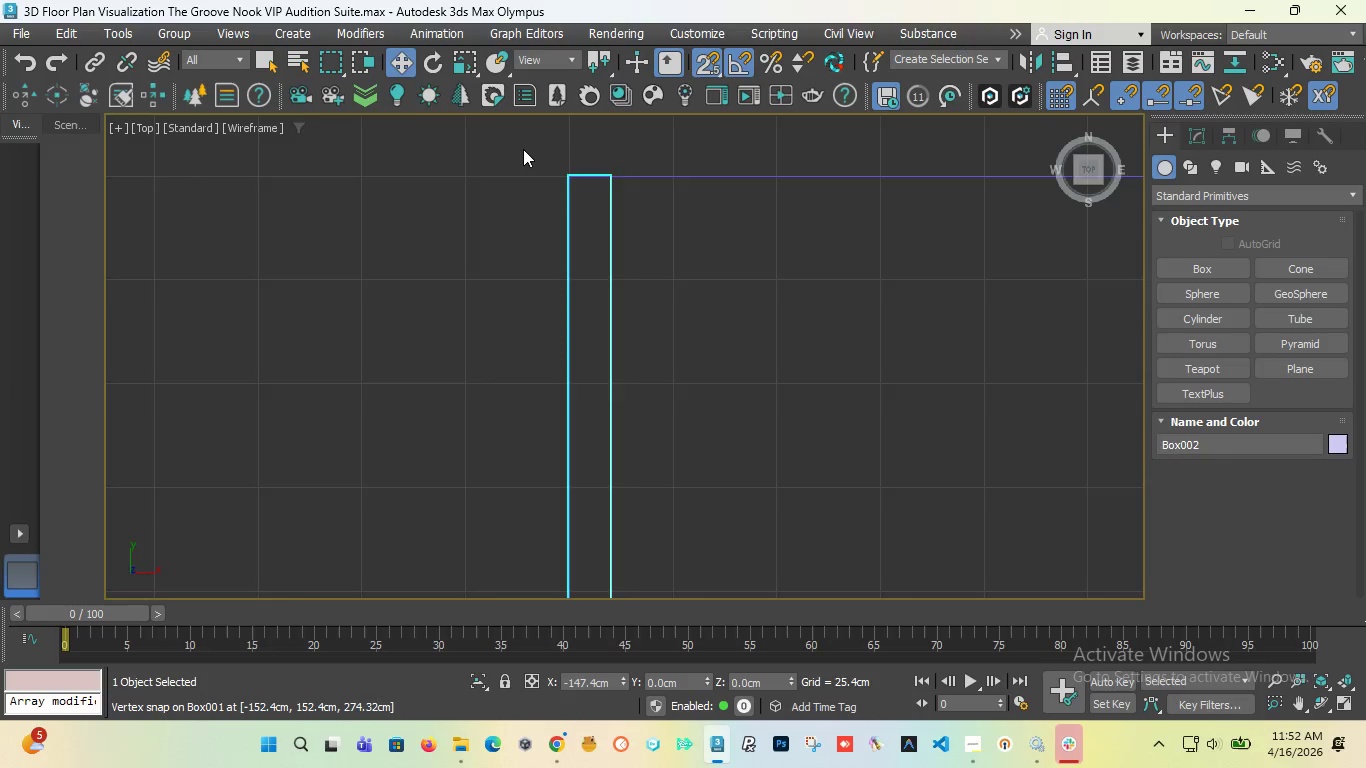 
scroll: coordinate [551, 436], scroll_direction: down, amount: 5.0
 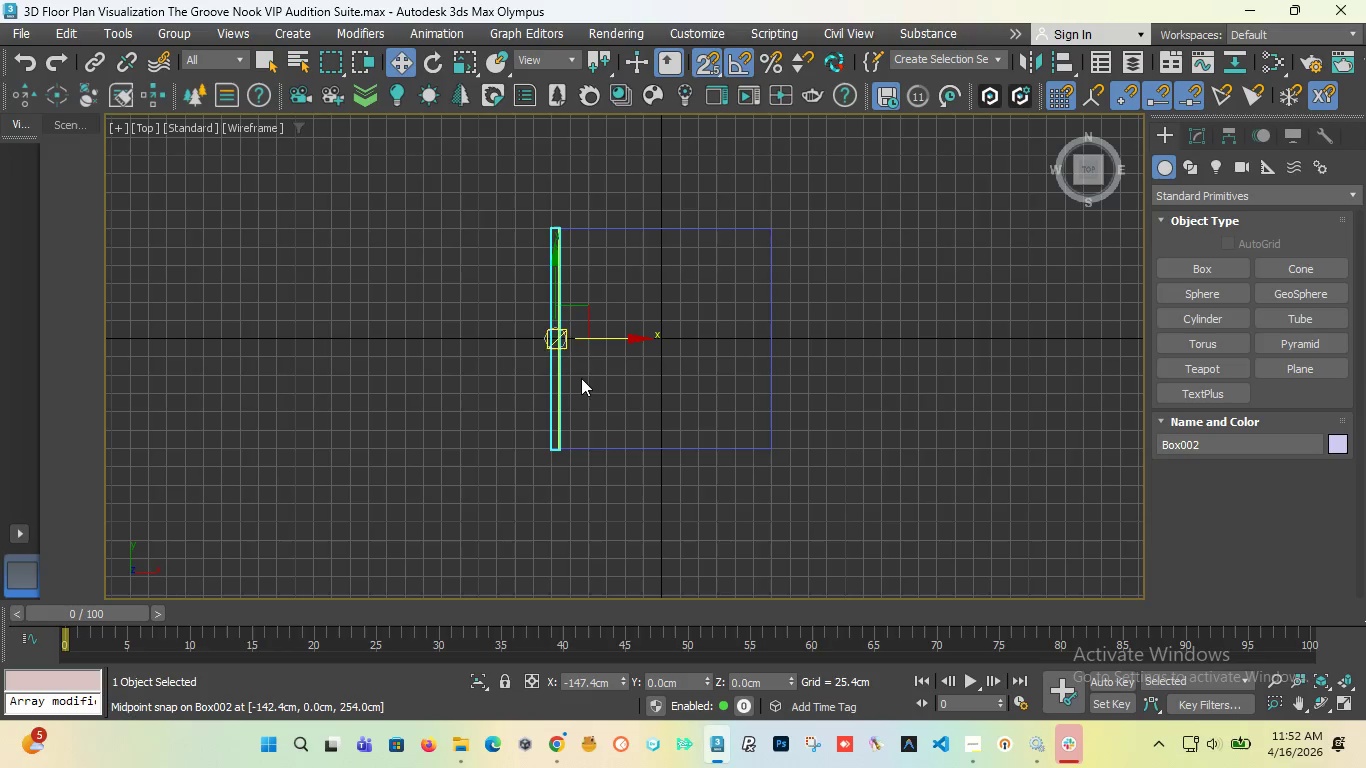 
left_click([966, 740])